 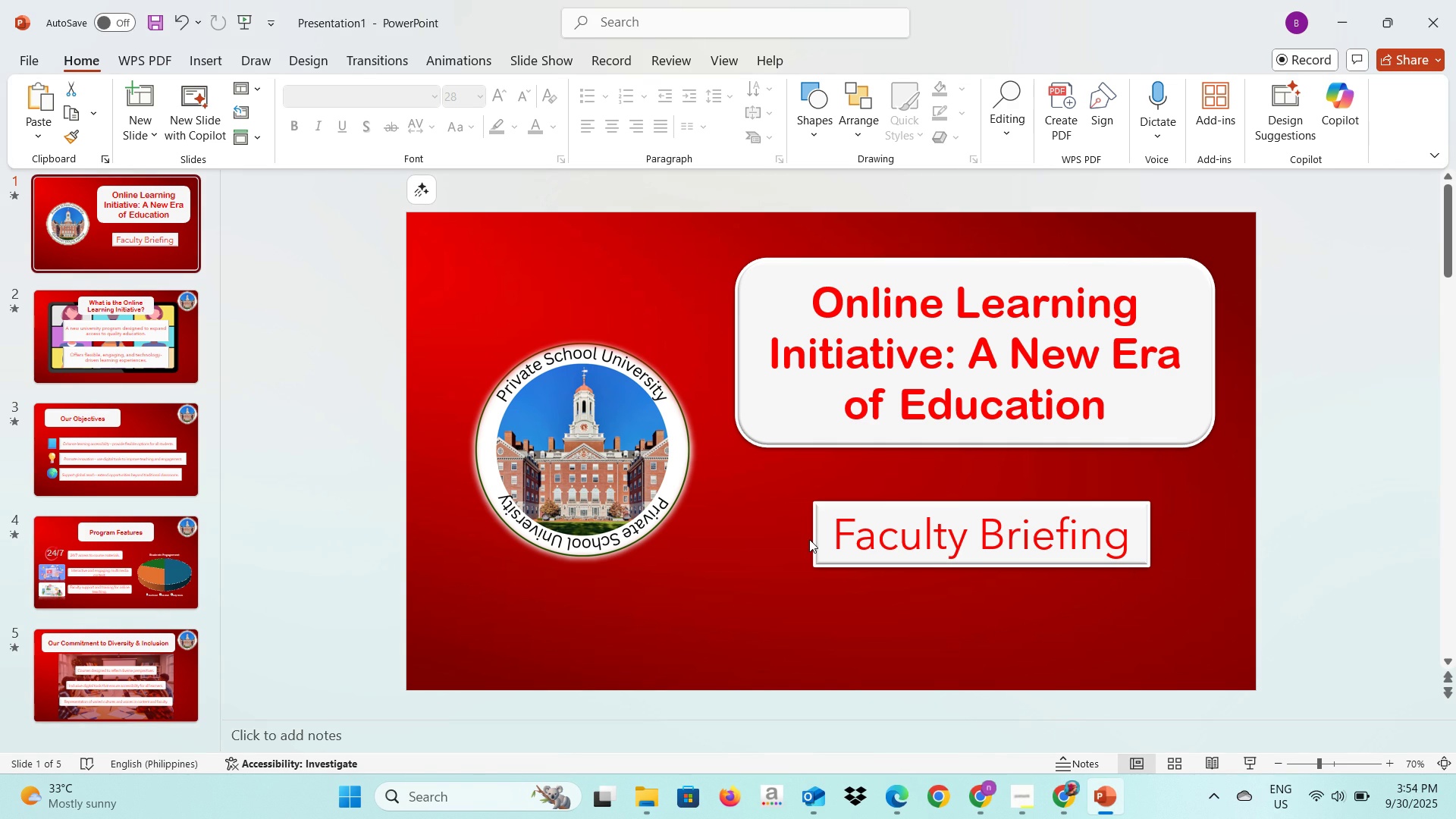 
key(Alt+Tab)
 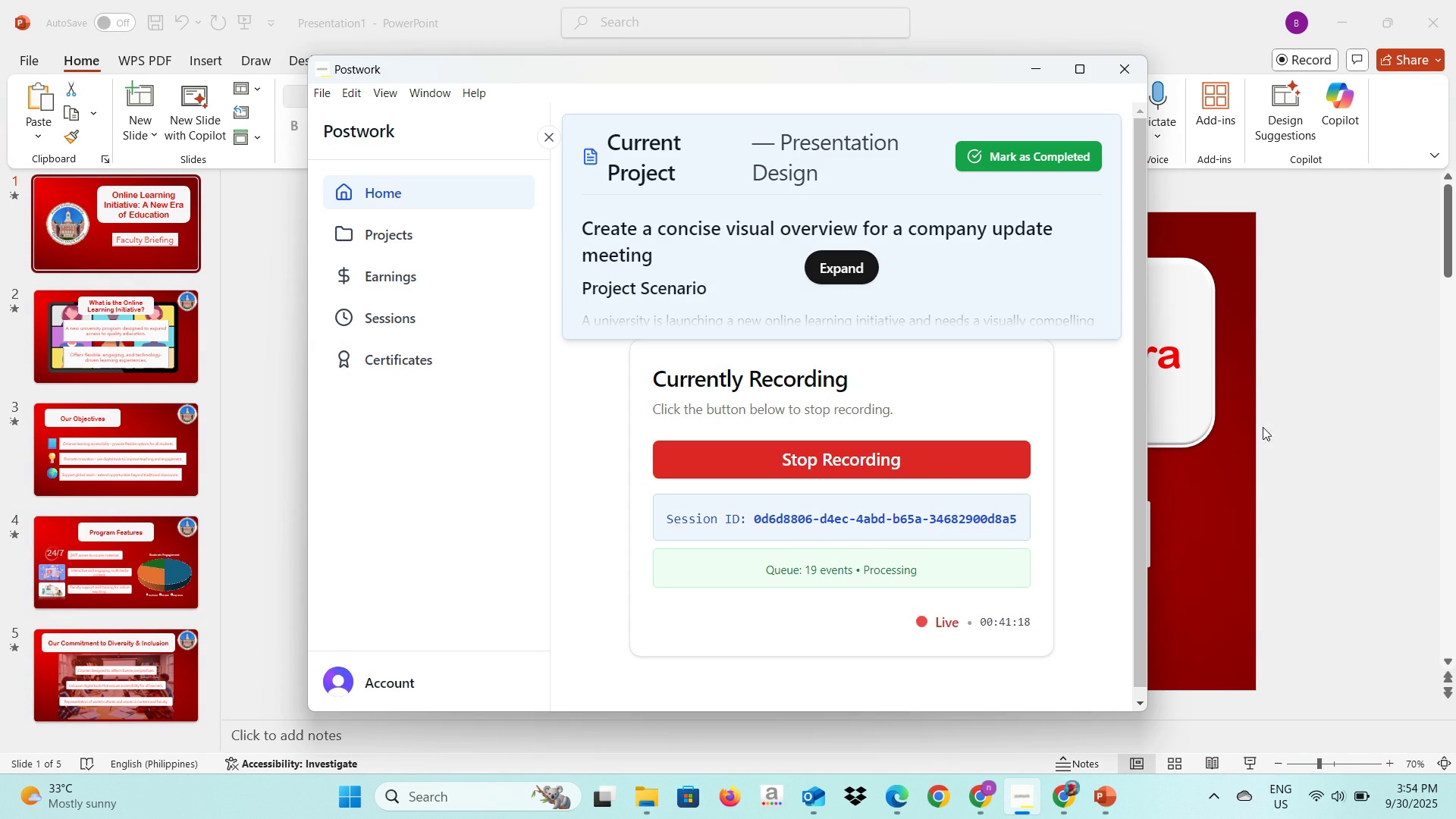 
left_click([1244, 343])
 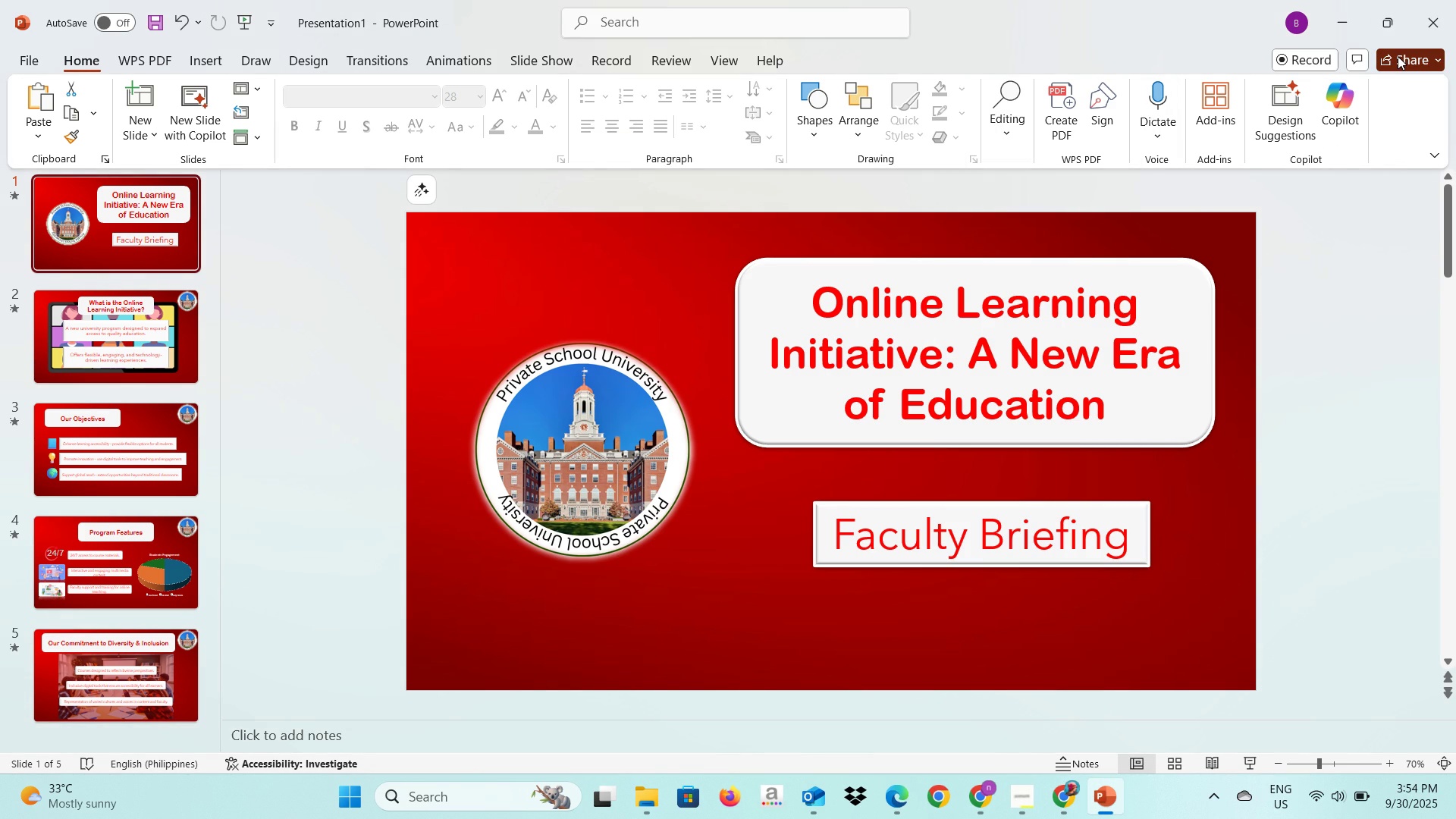 
left_click([1398, 56])
 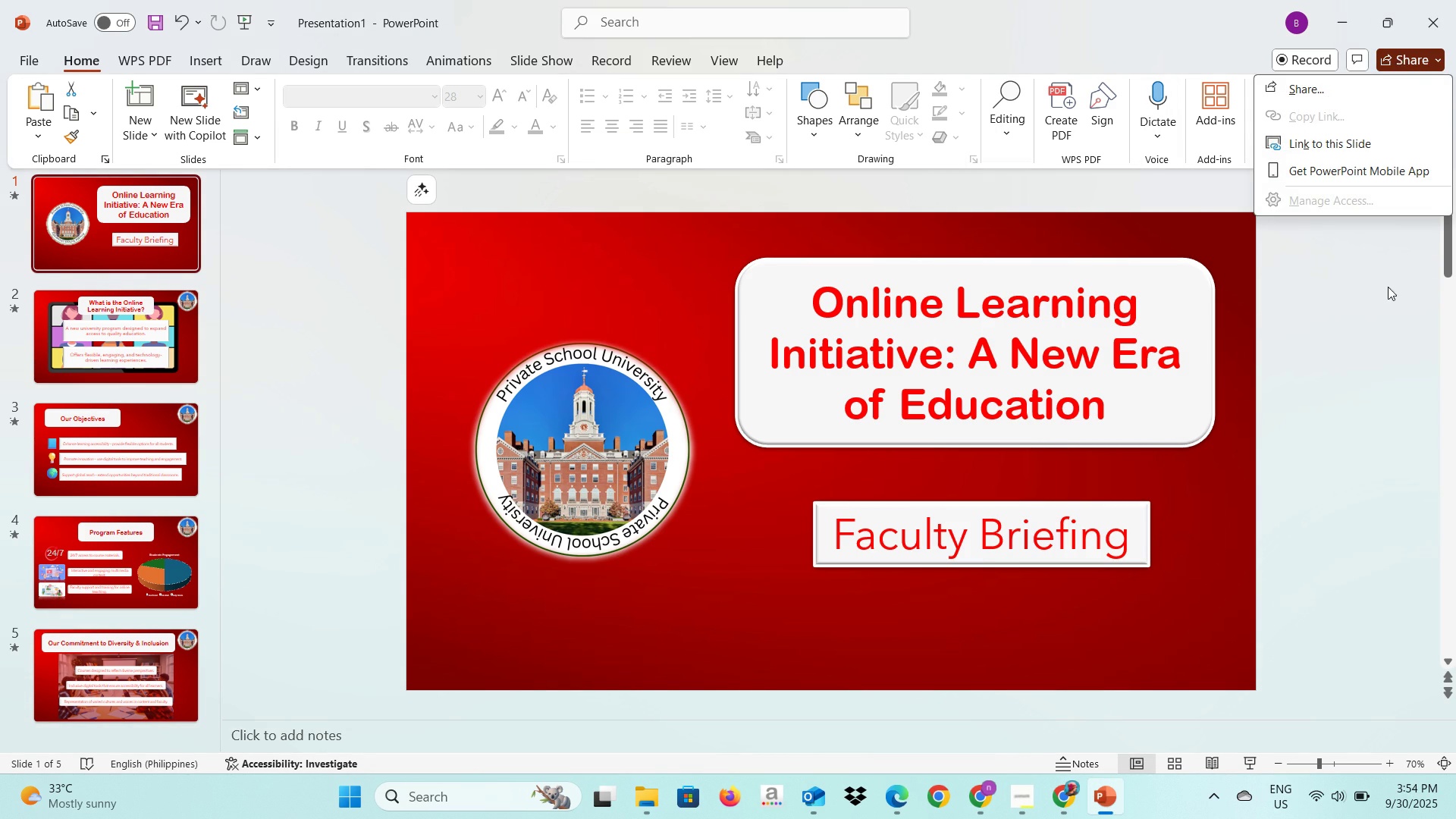 
left_click([1387, 292])
 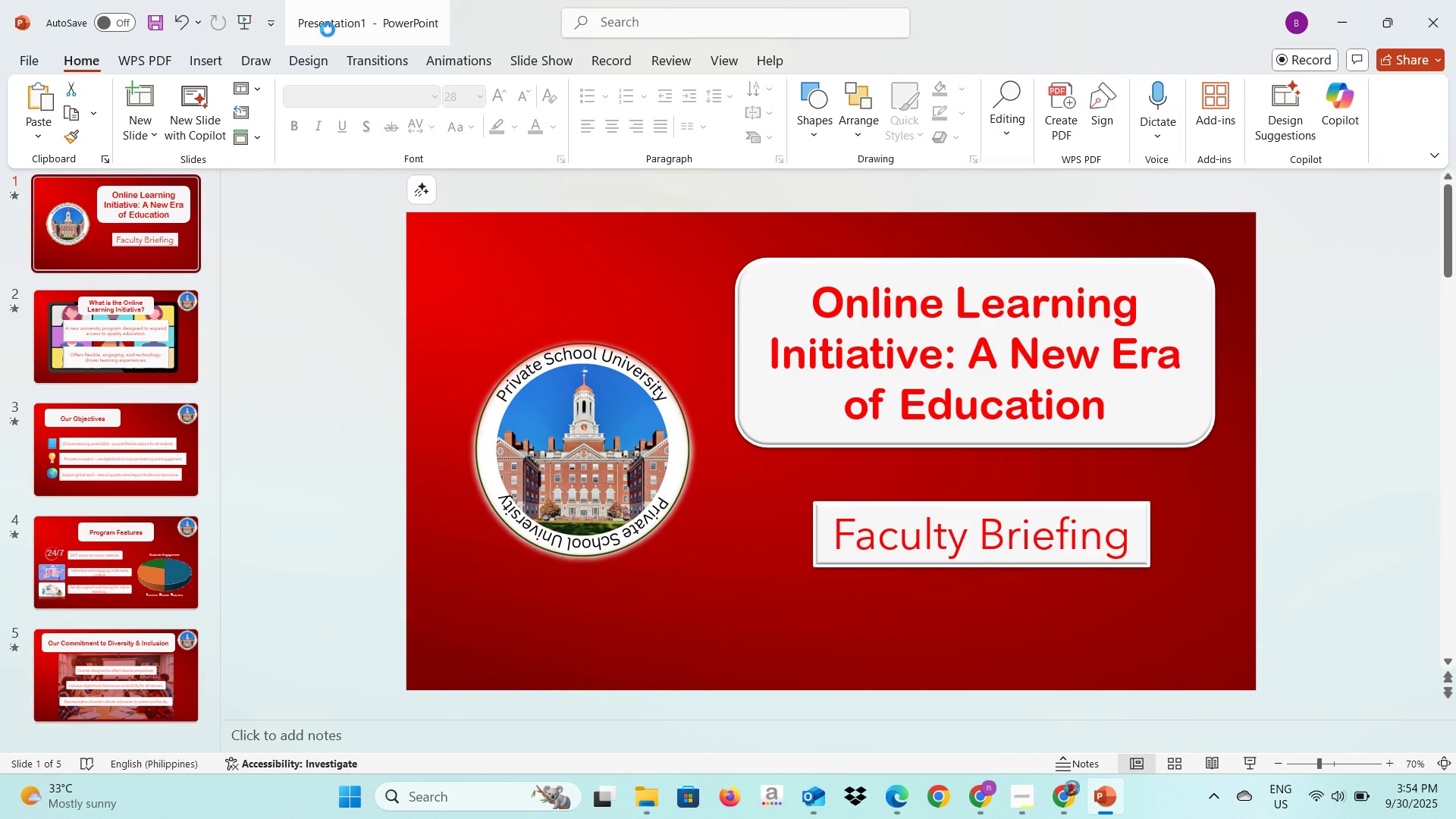 
left_click([328, 30])
 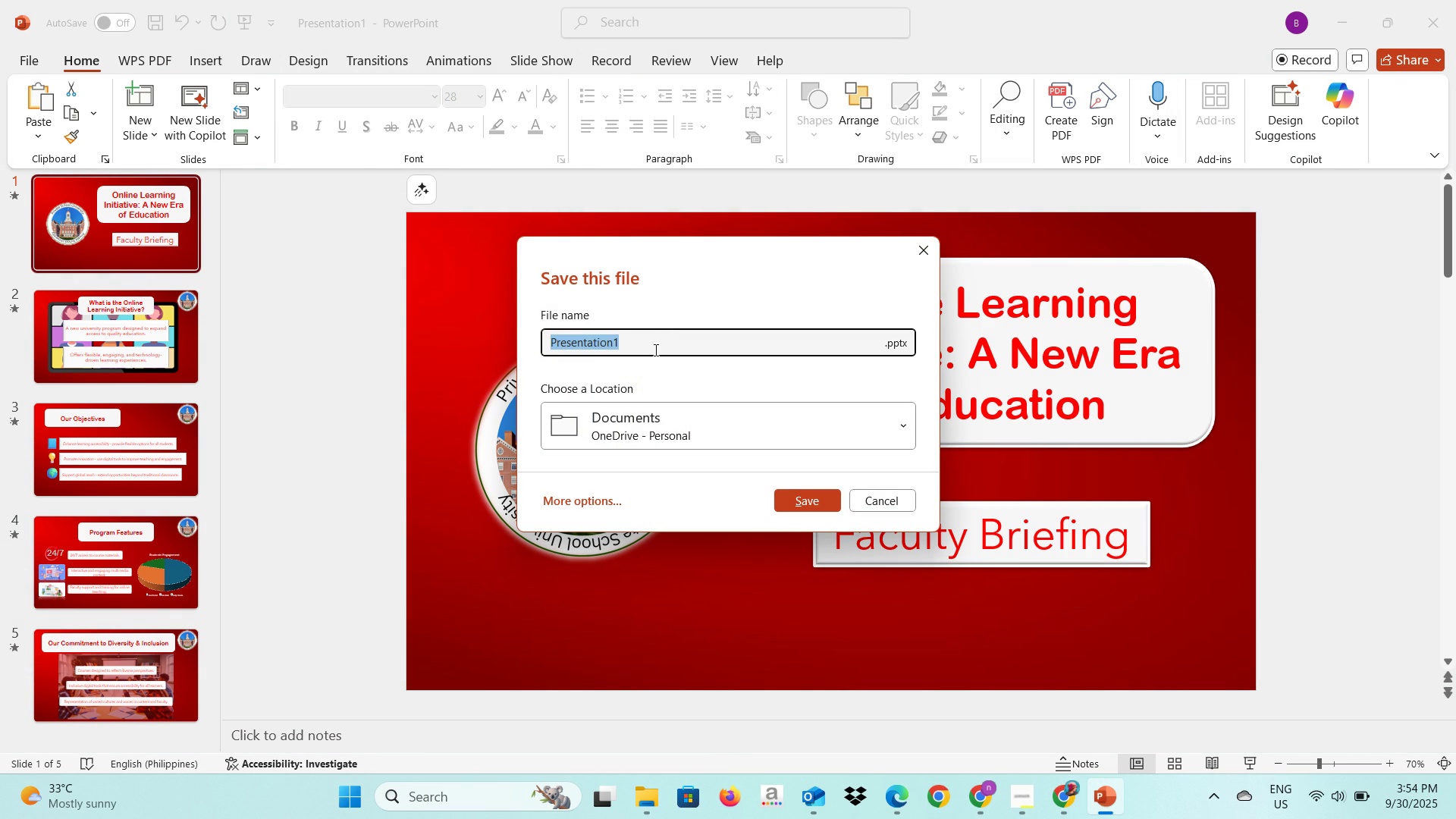 
type(Week day )
 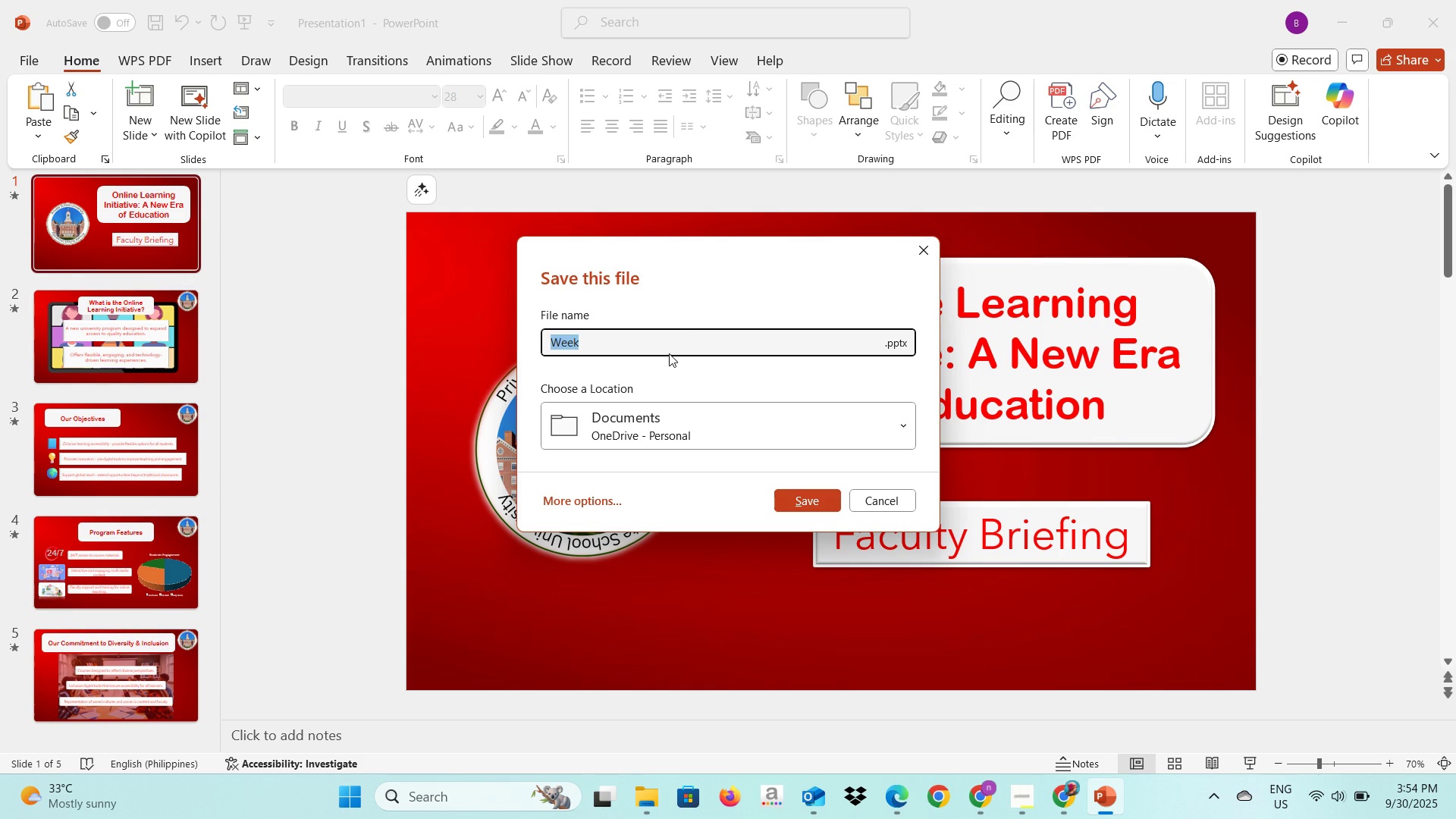 
left_click([676, 344])
 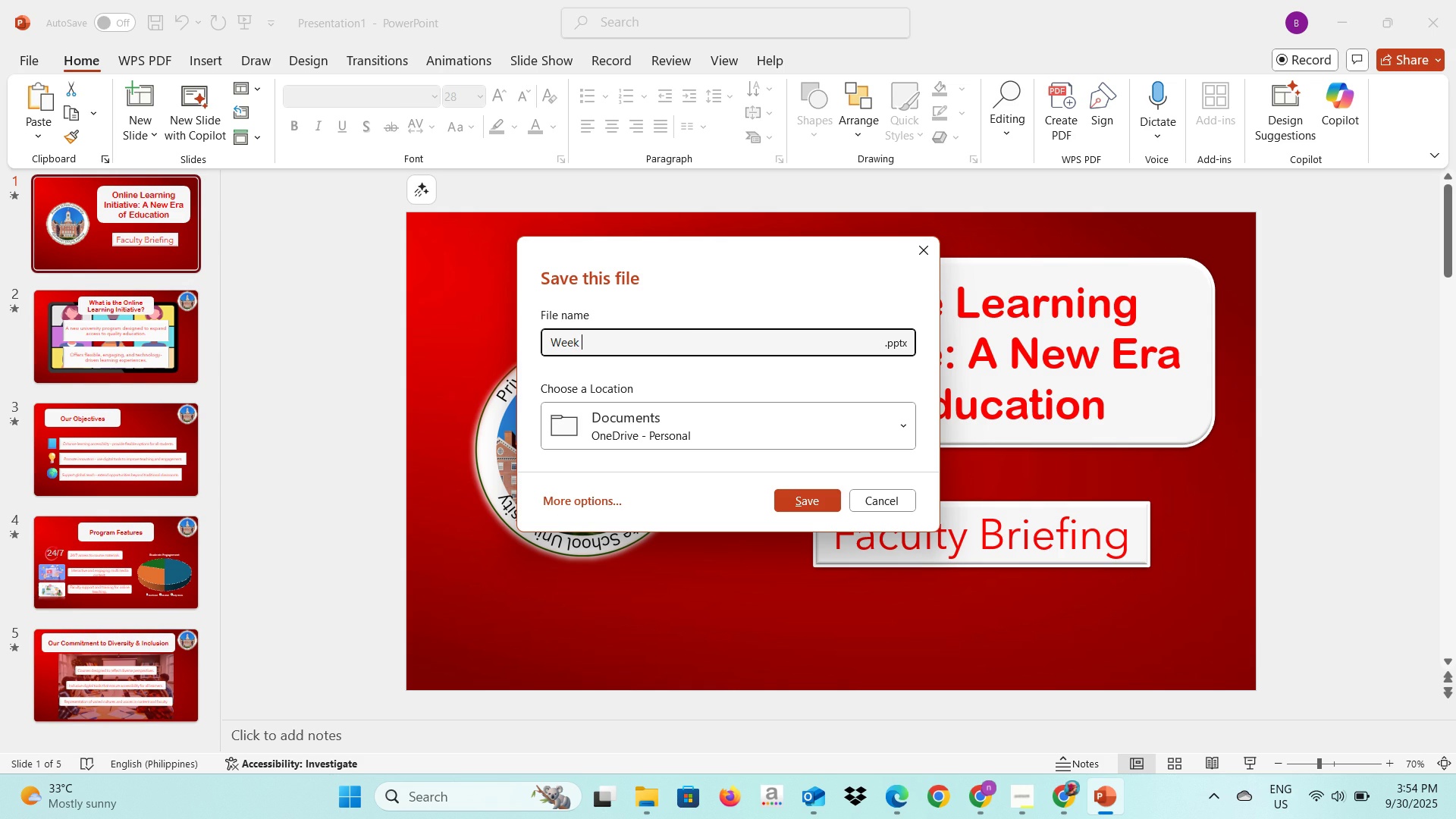 
type( 3day)
key(Backspace)
key(Backspace)
key(Backspace)
type( day 2 part 2)
 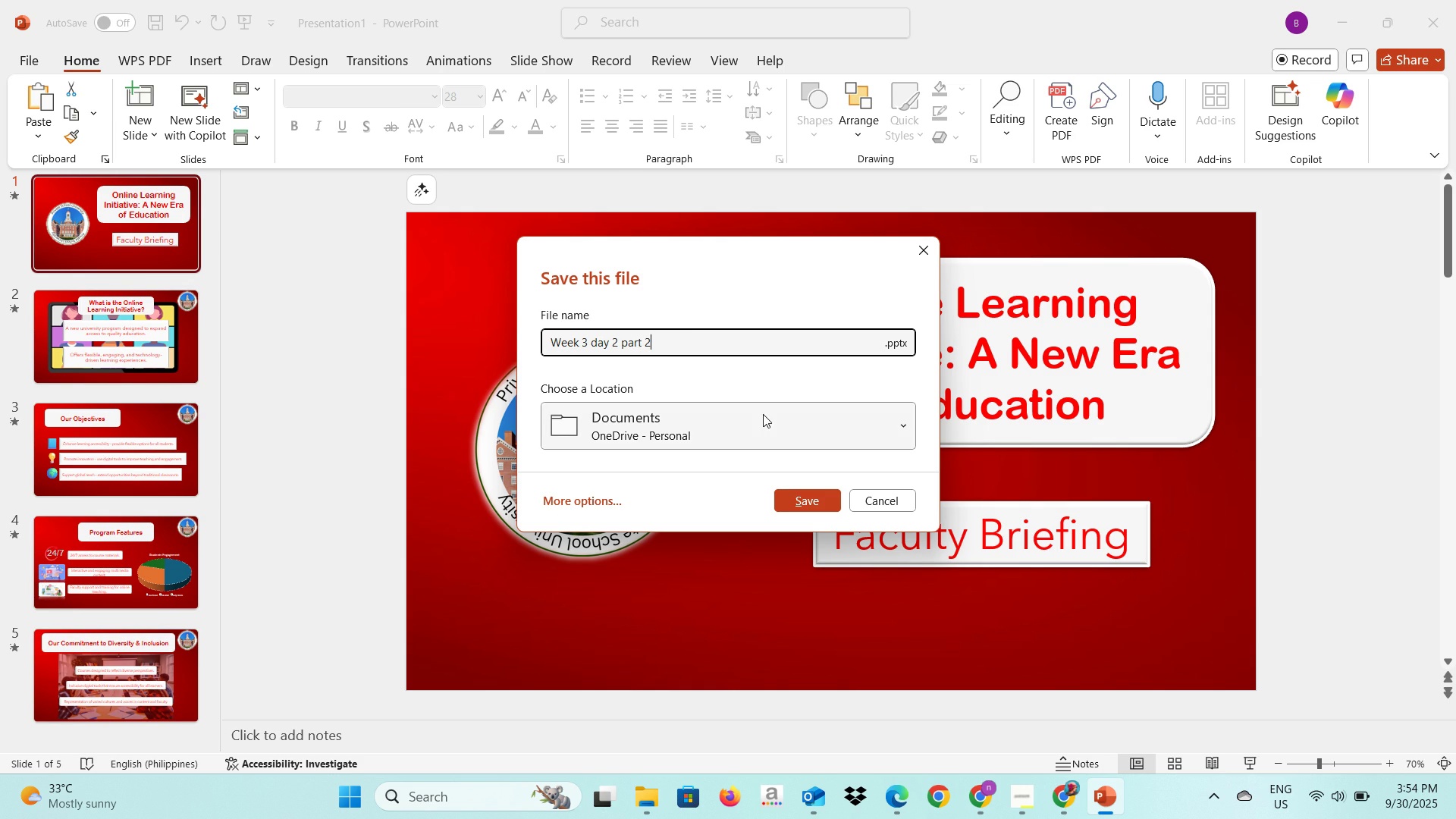 
left_click([763, 414])
 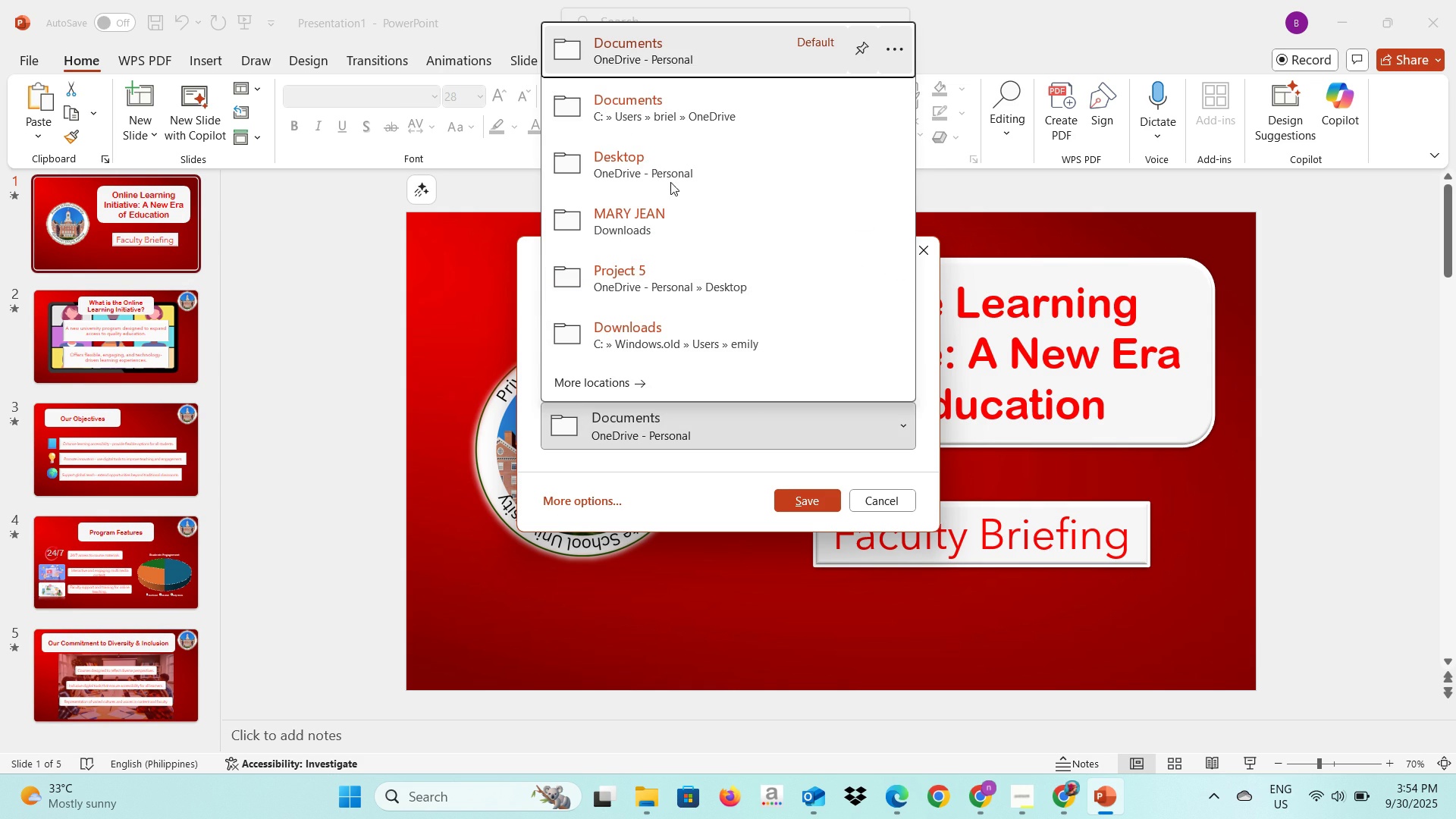 
left_click([675, 171])
 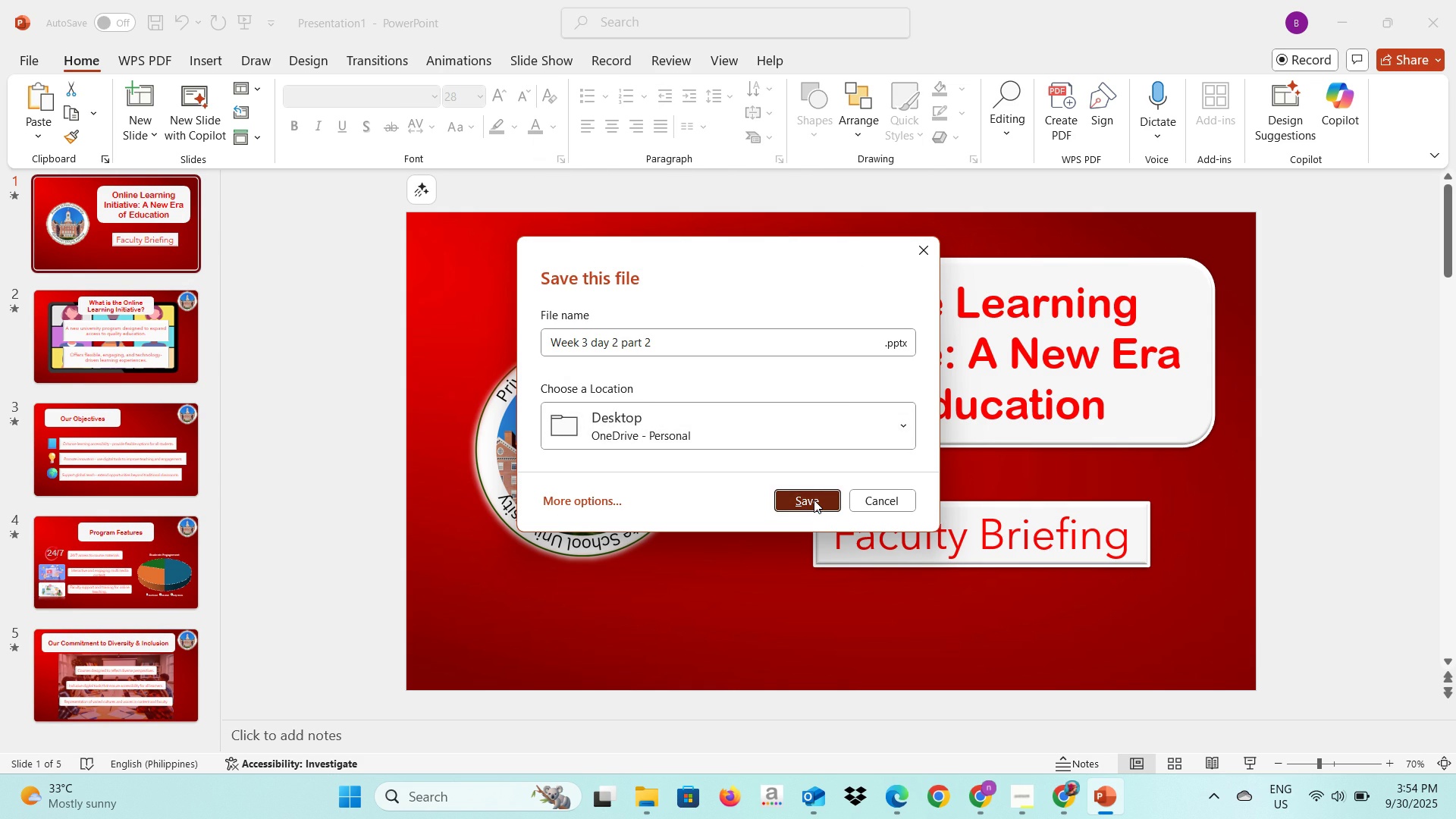 
left_click([814, 500])
 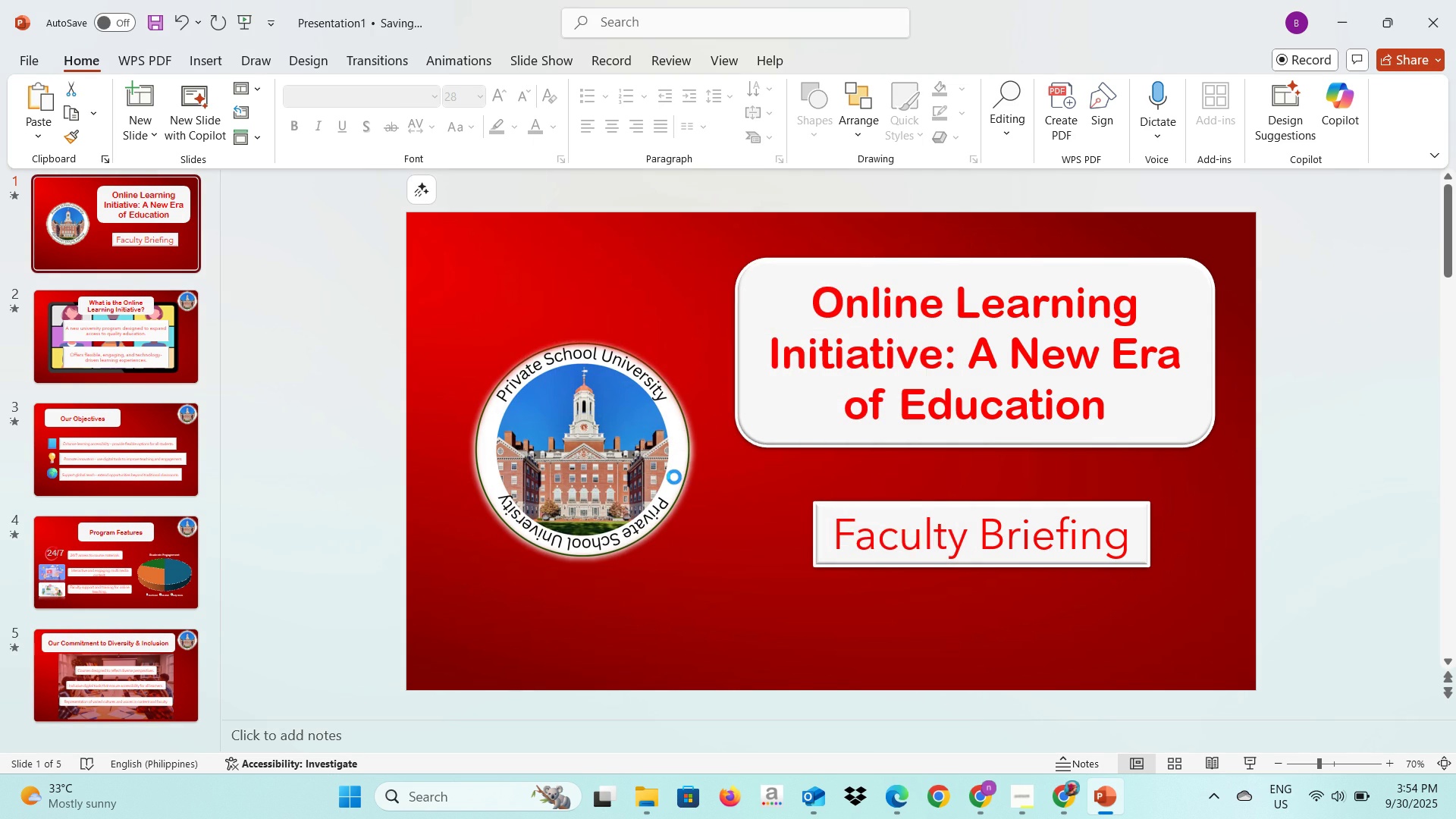 
key(Alt+AltLeft)
 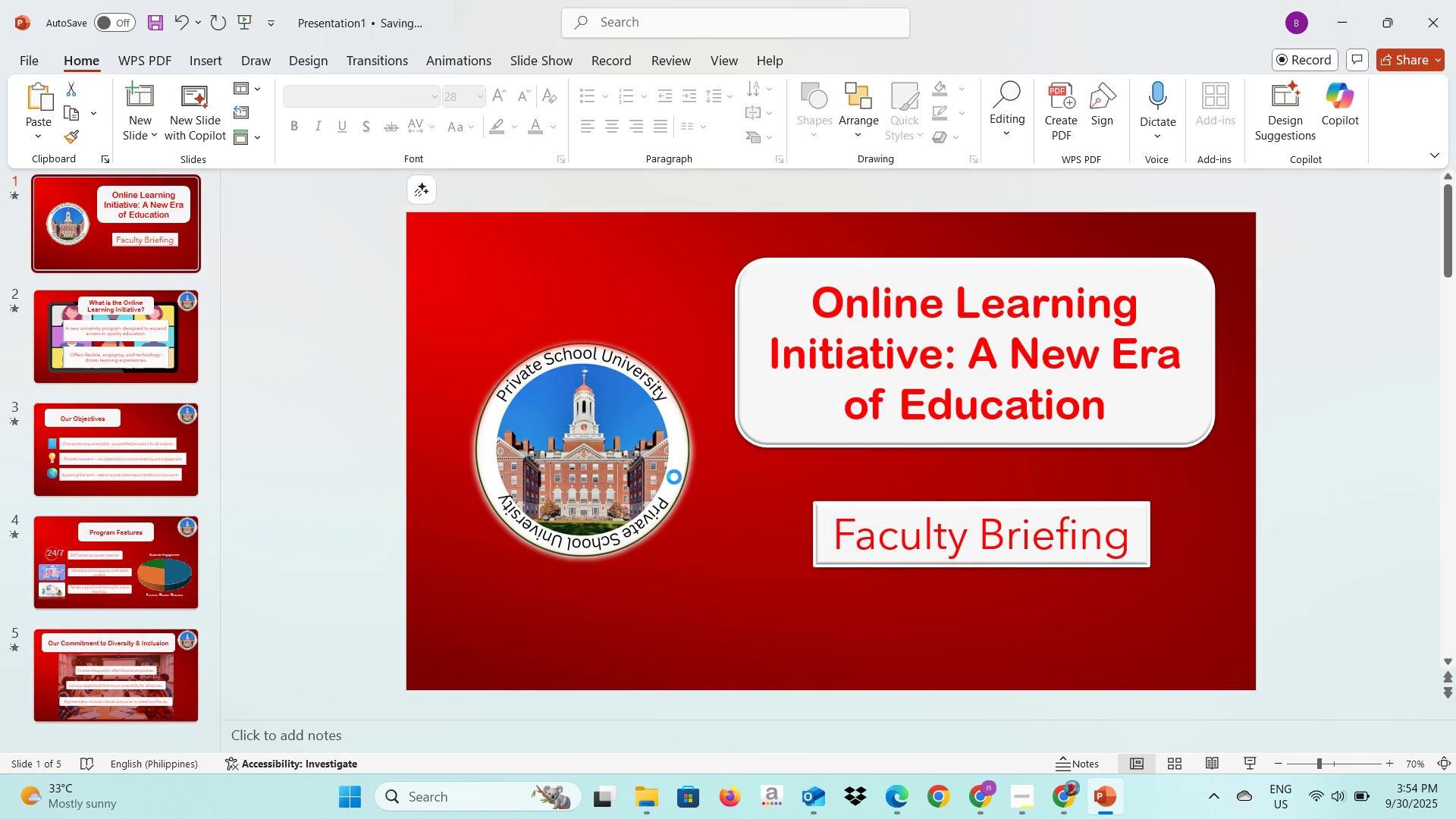 
key(Alt+Tab)